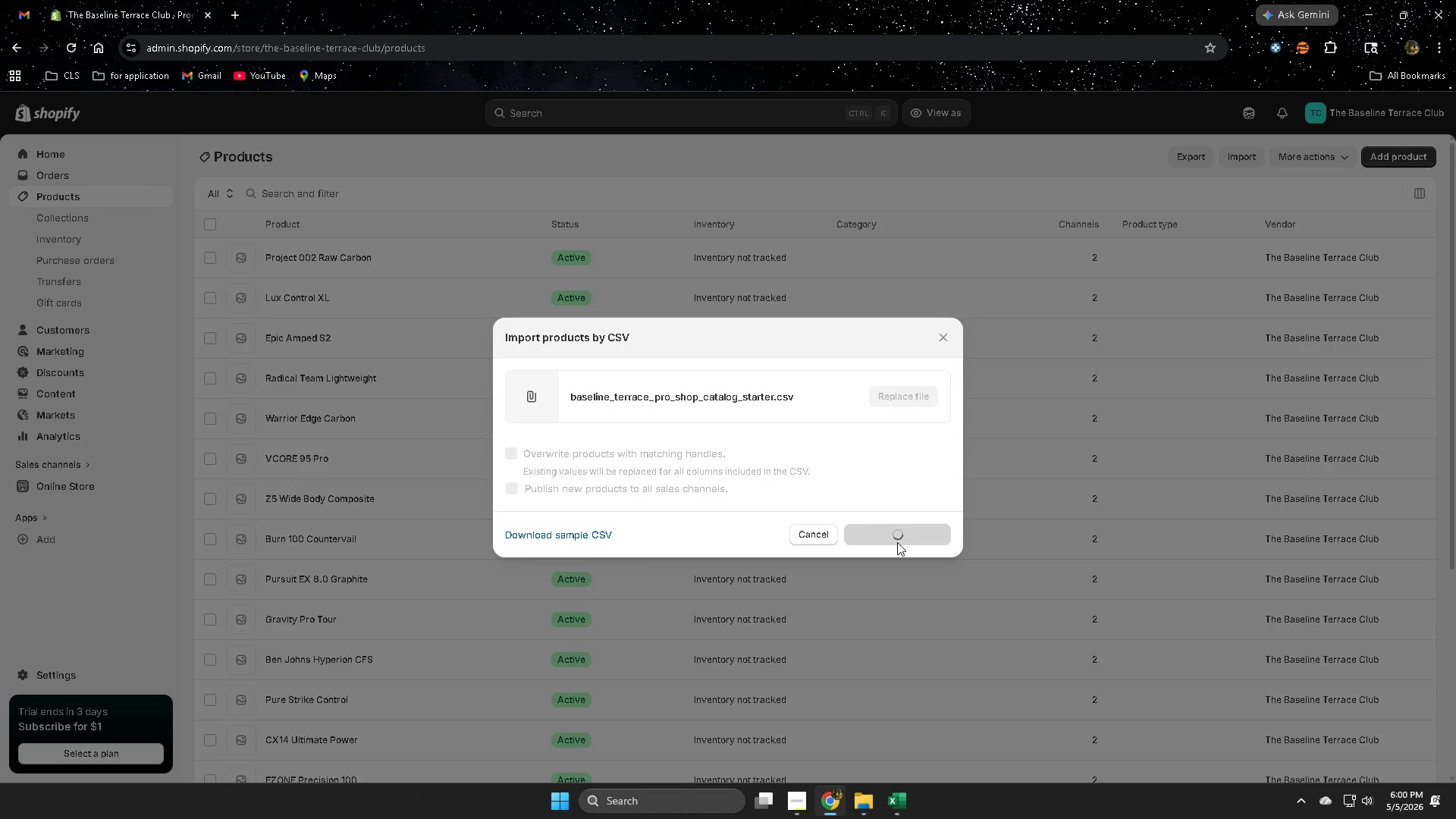 
scroll: coordinate [877, 543], scroll_direction: down, amount: 2.0